 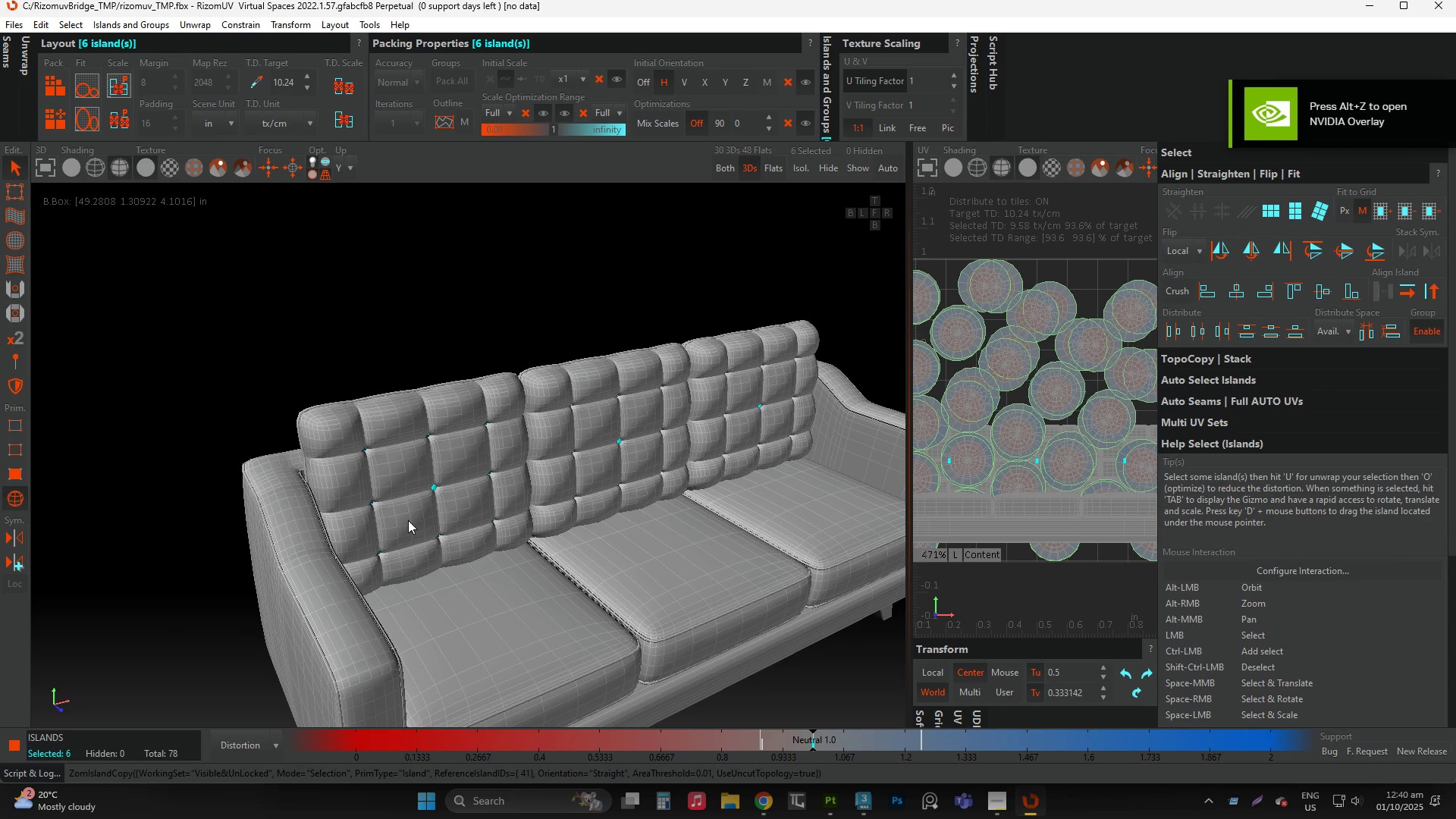 
key(I)
 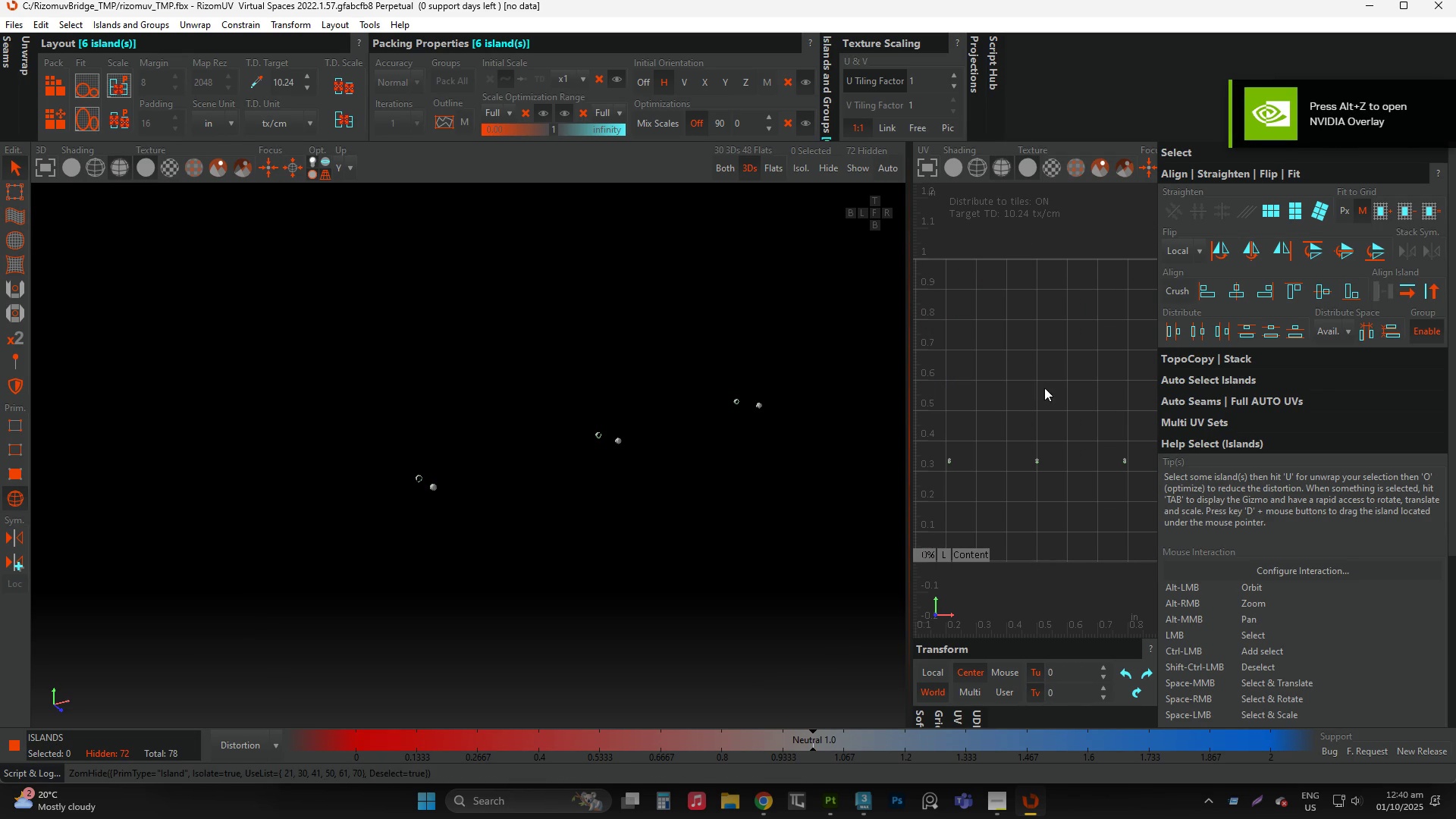 
key(Control+ControlLeft)
 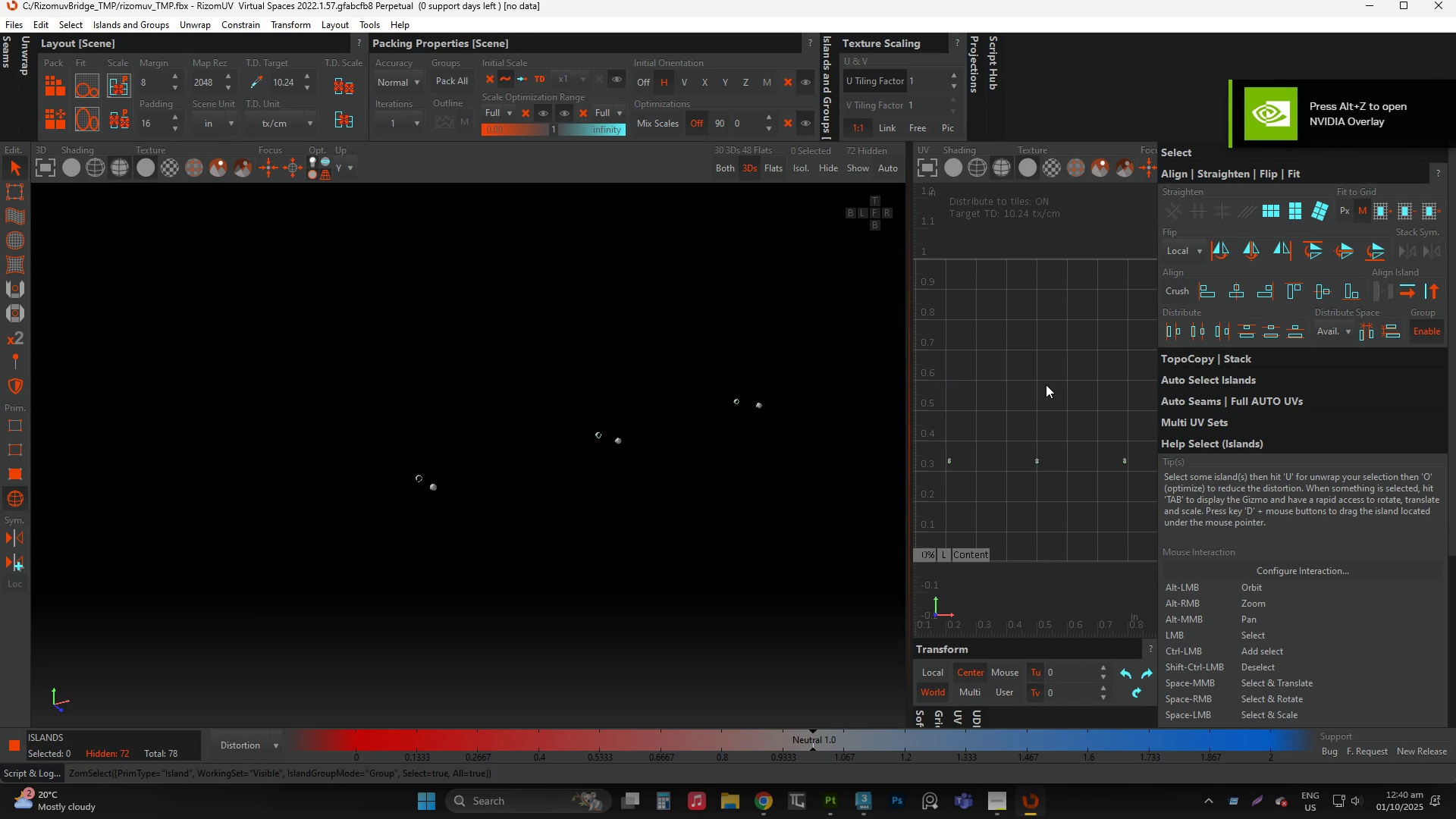 
key(Control+A)
 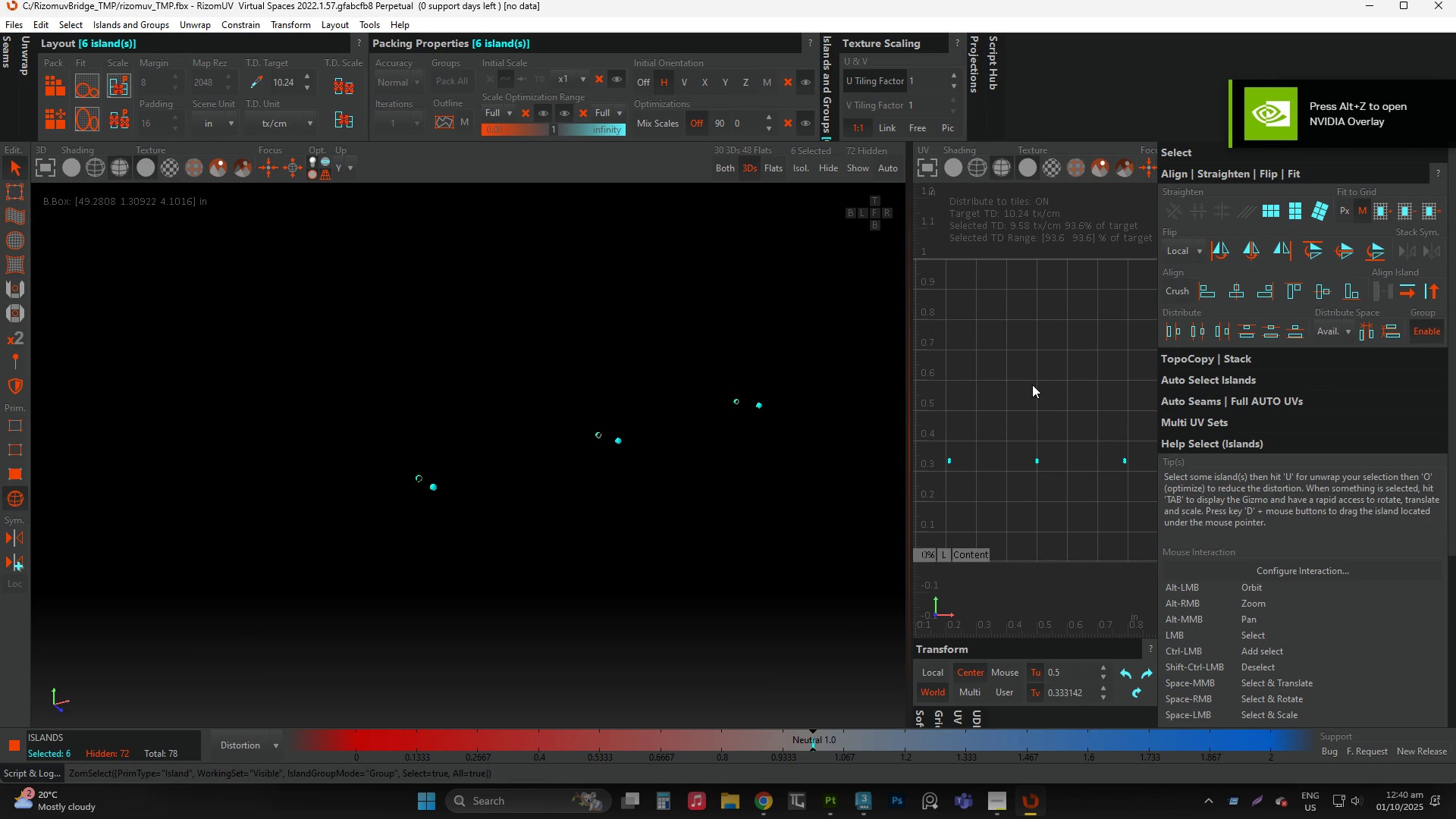 
type(up)
 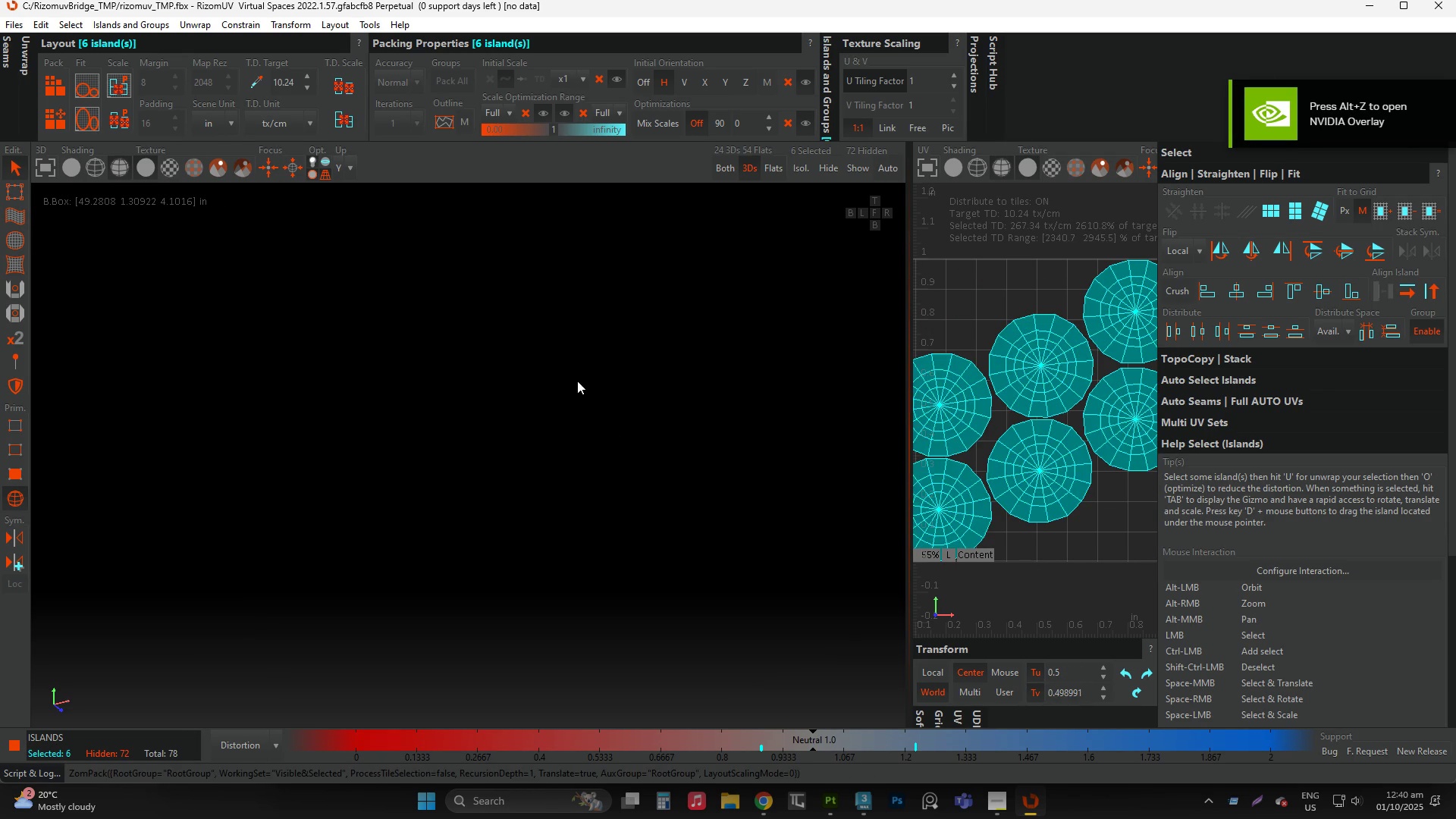 
left_click([577, 381])
 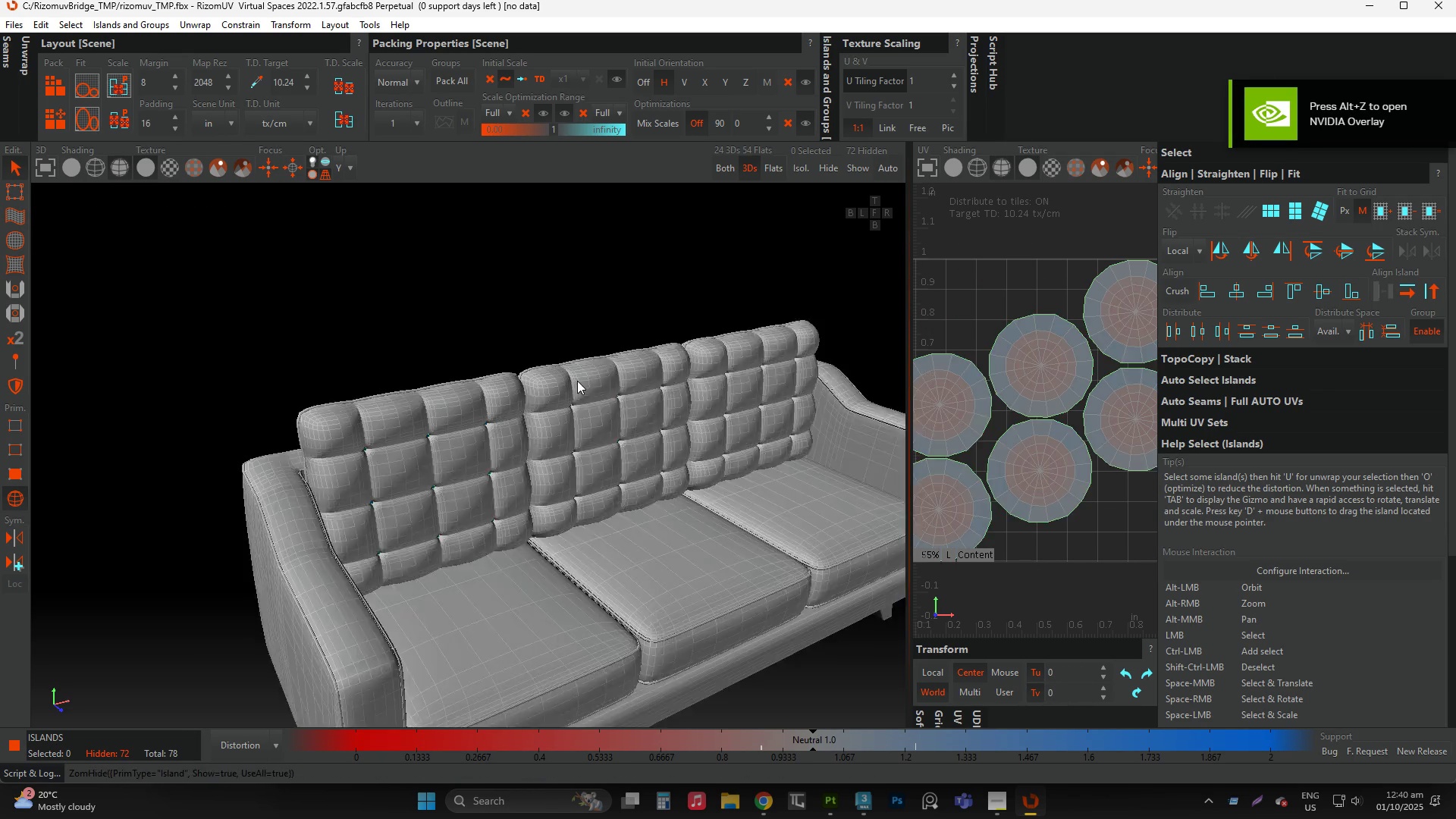 
type(yf[F4])
 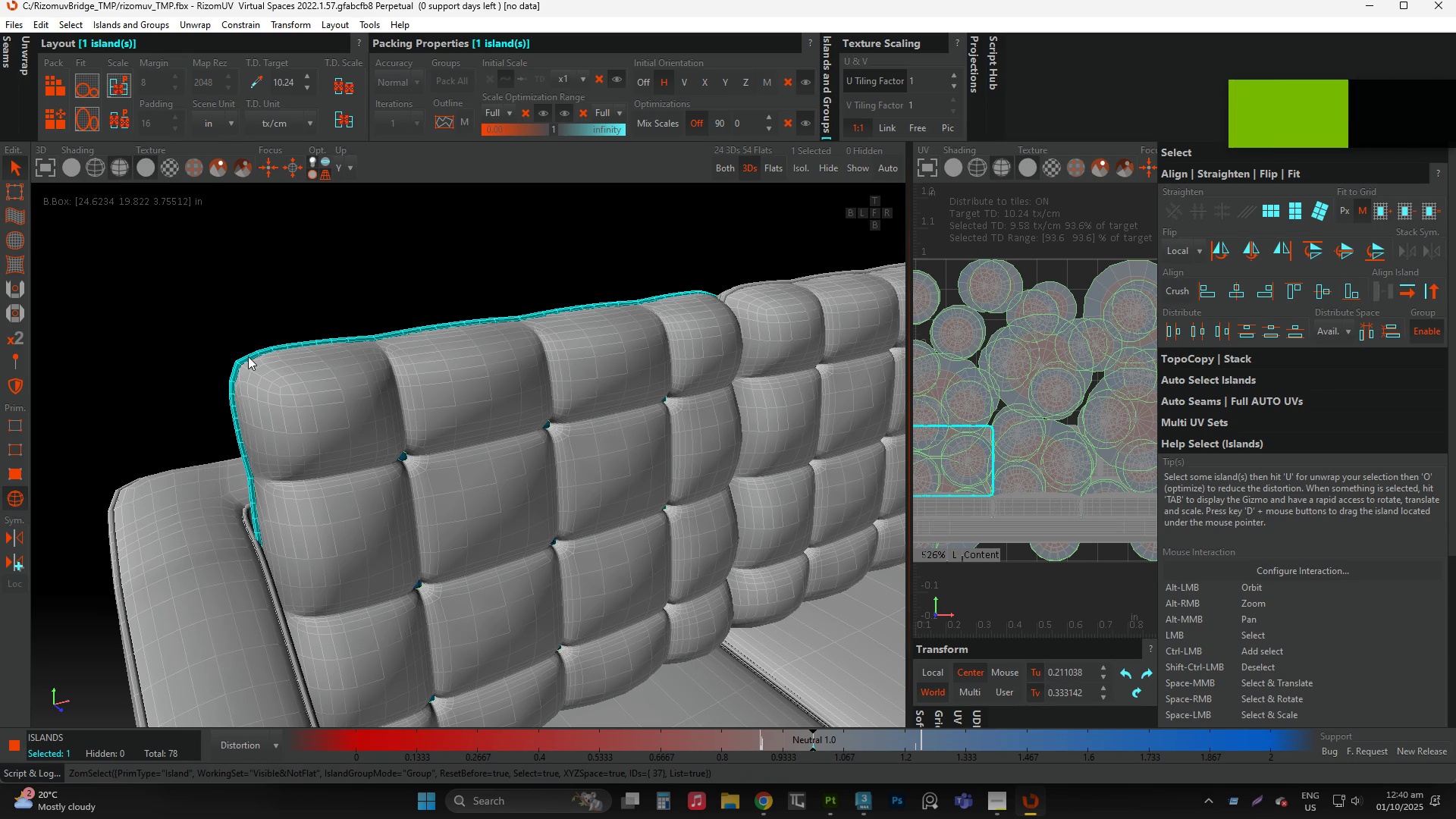 
scroll: coordinate [255, 382], scroll_direction: up, amount: 6.0
 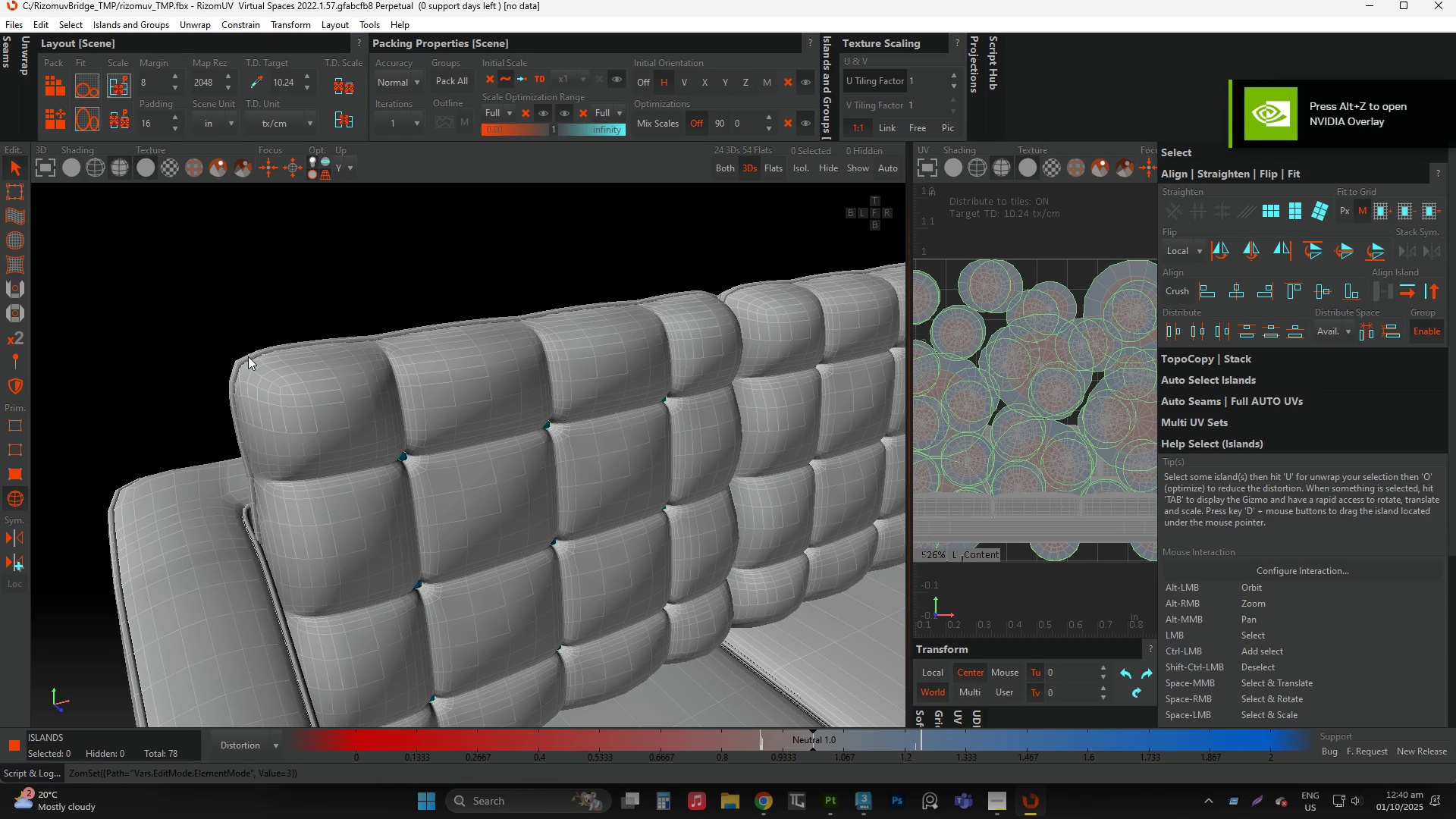 
left_click([248, 356])
 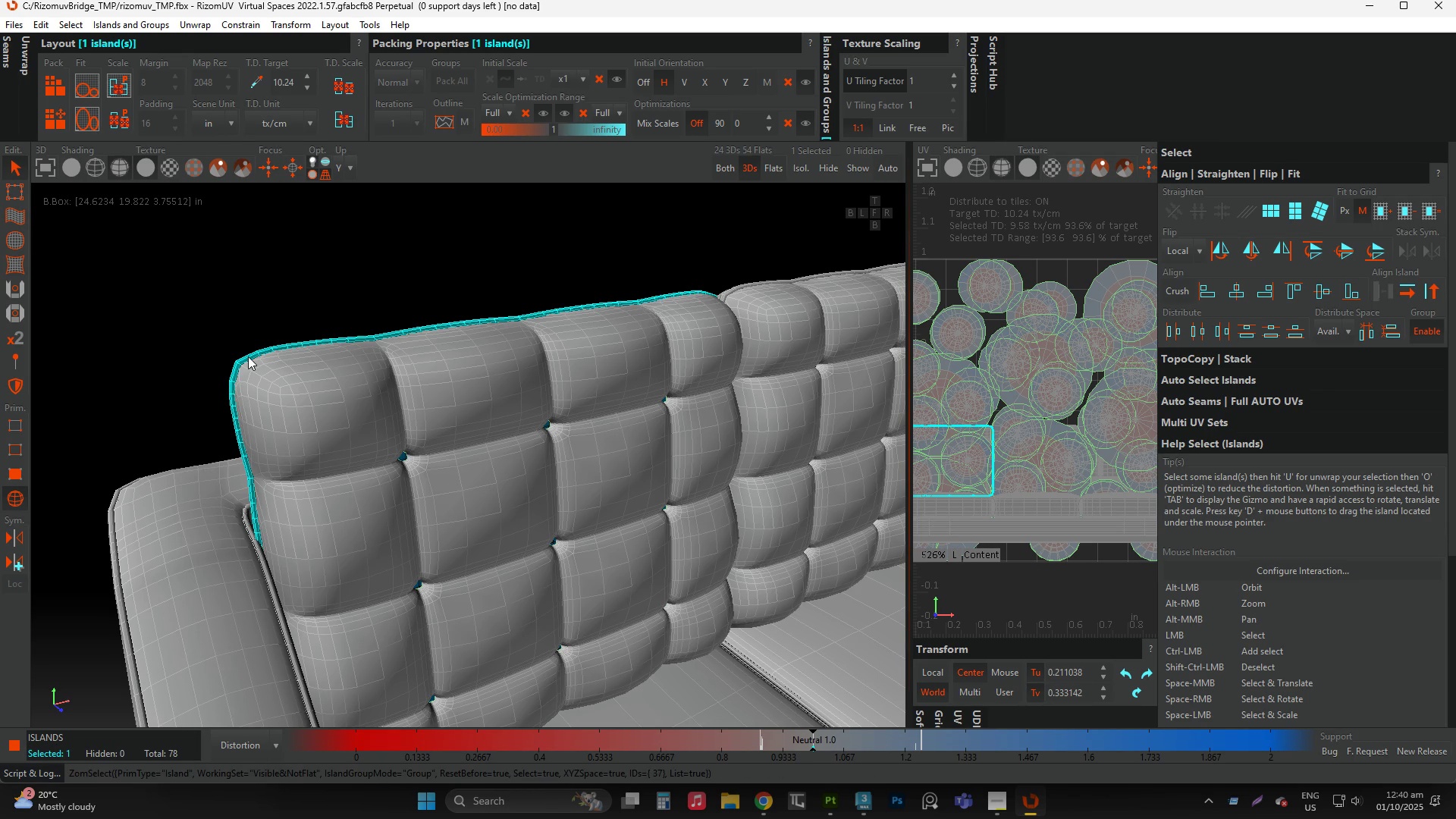 
scroll: coordinate [248, 356], scroll_direction: down, amount: 2.0